 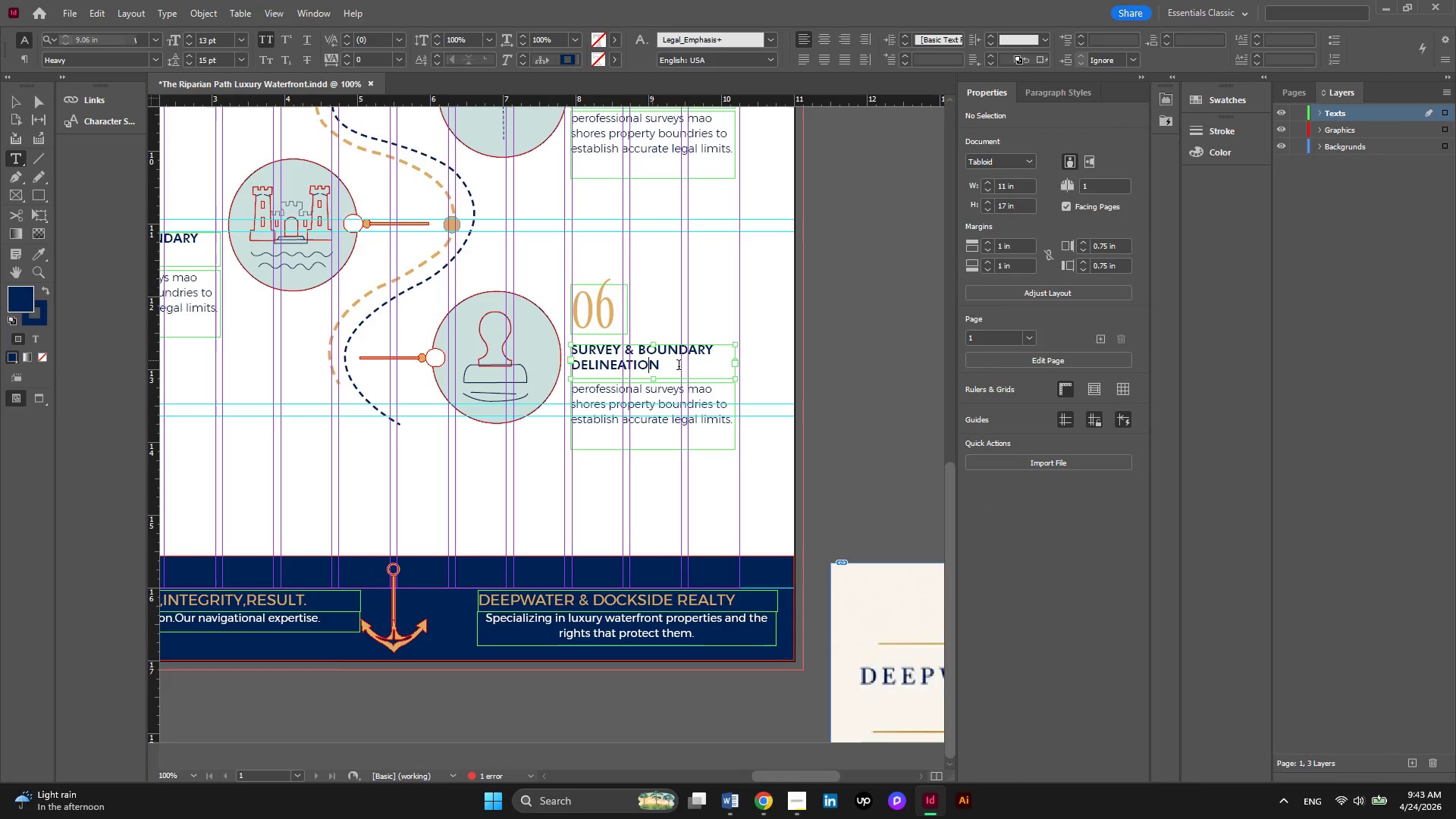 
left_click_drag(start_coordinate=[678, 366], to_coordinate=[570, 340])
 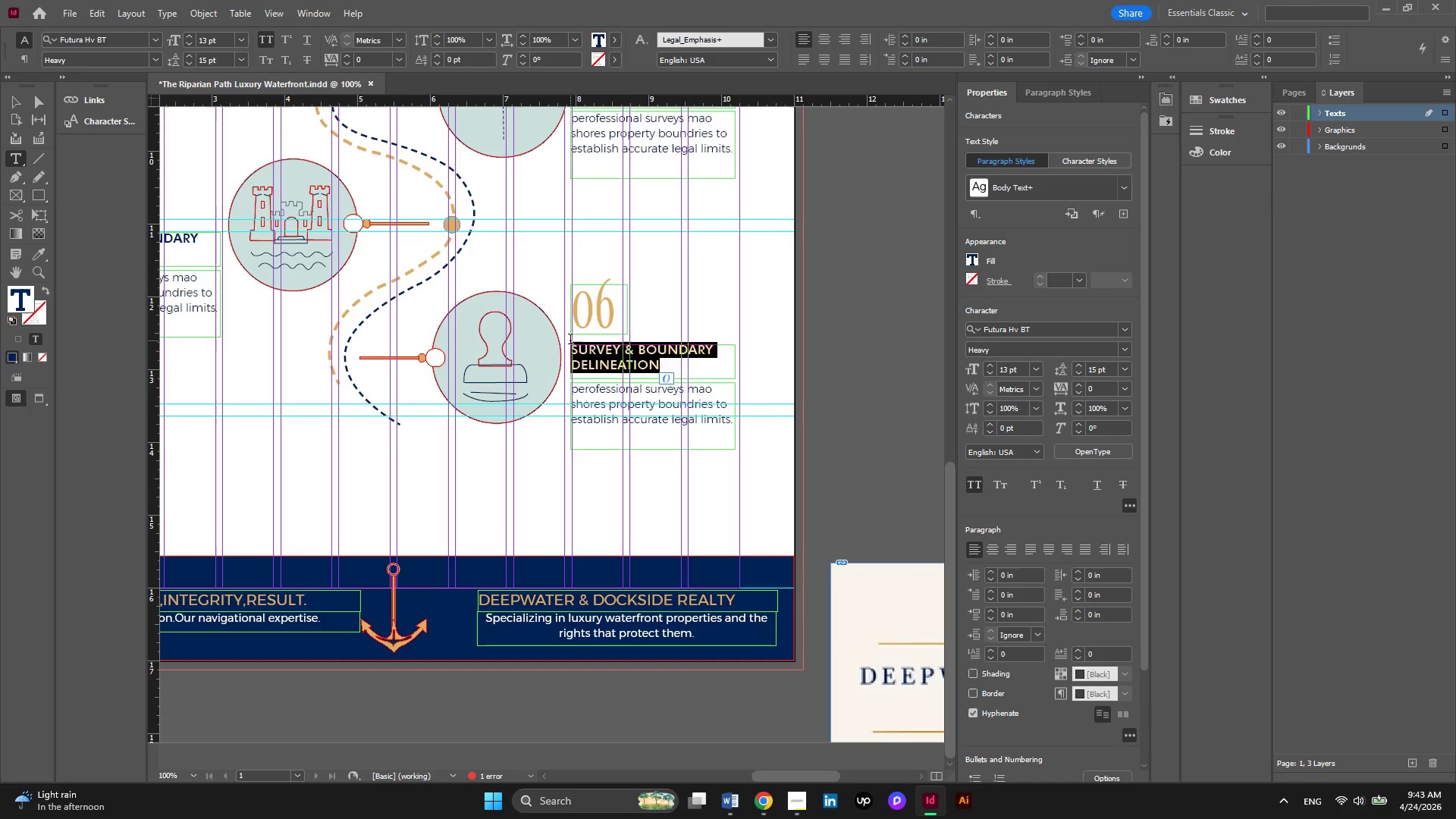 
key(Control+V)
 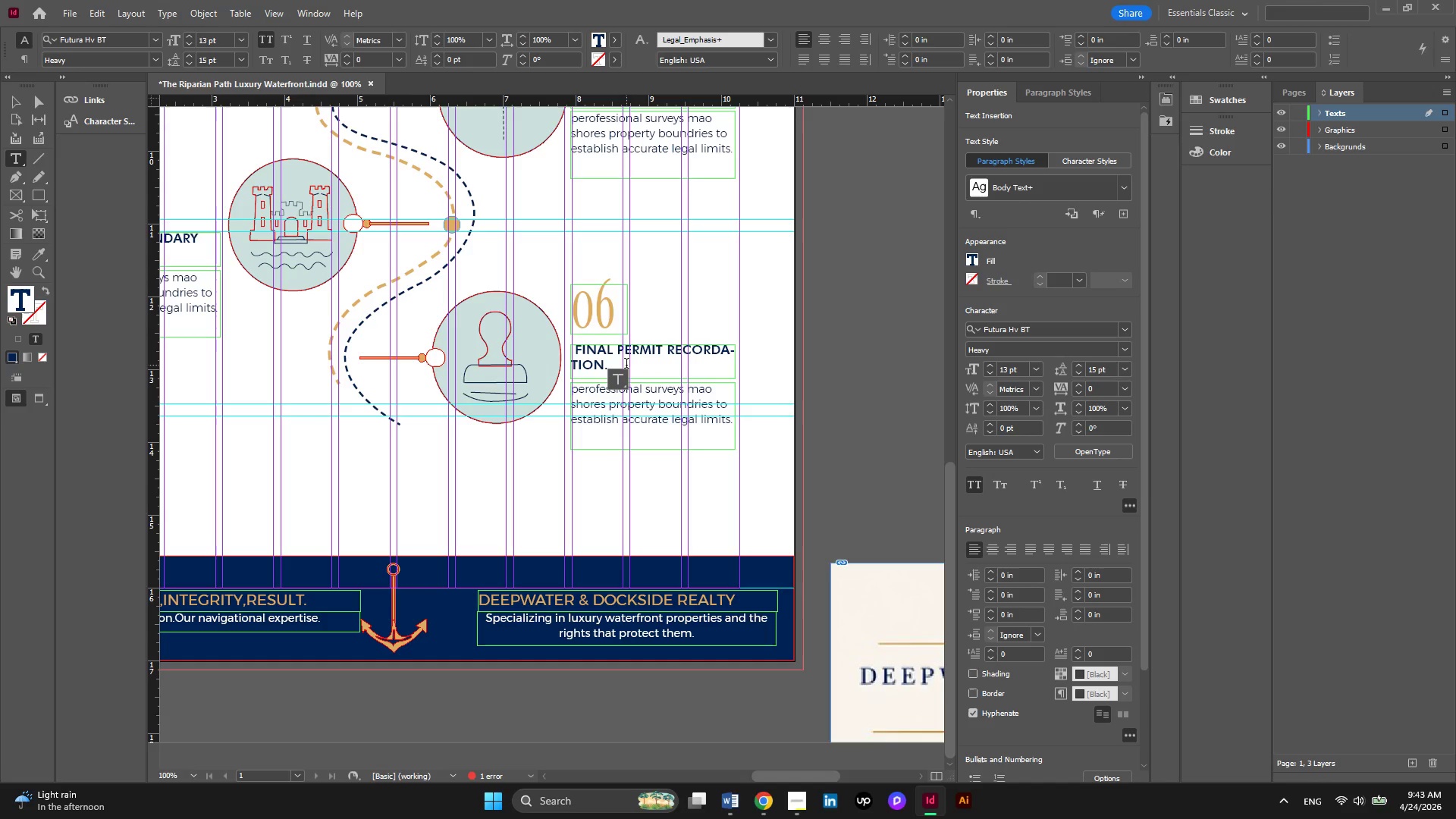 
wait(5.49)
 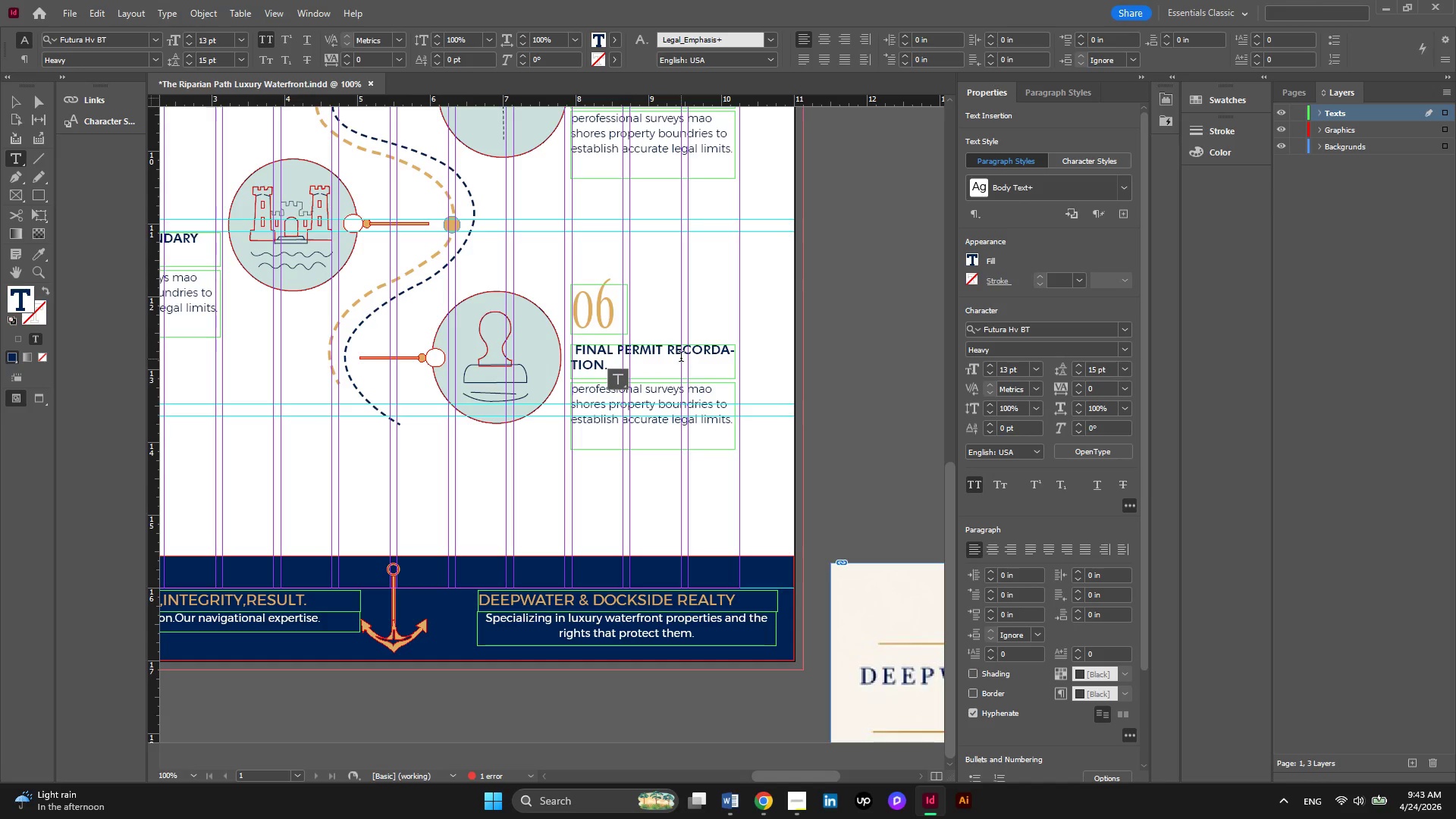 
left_click([998, 544])
 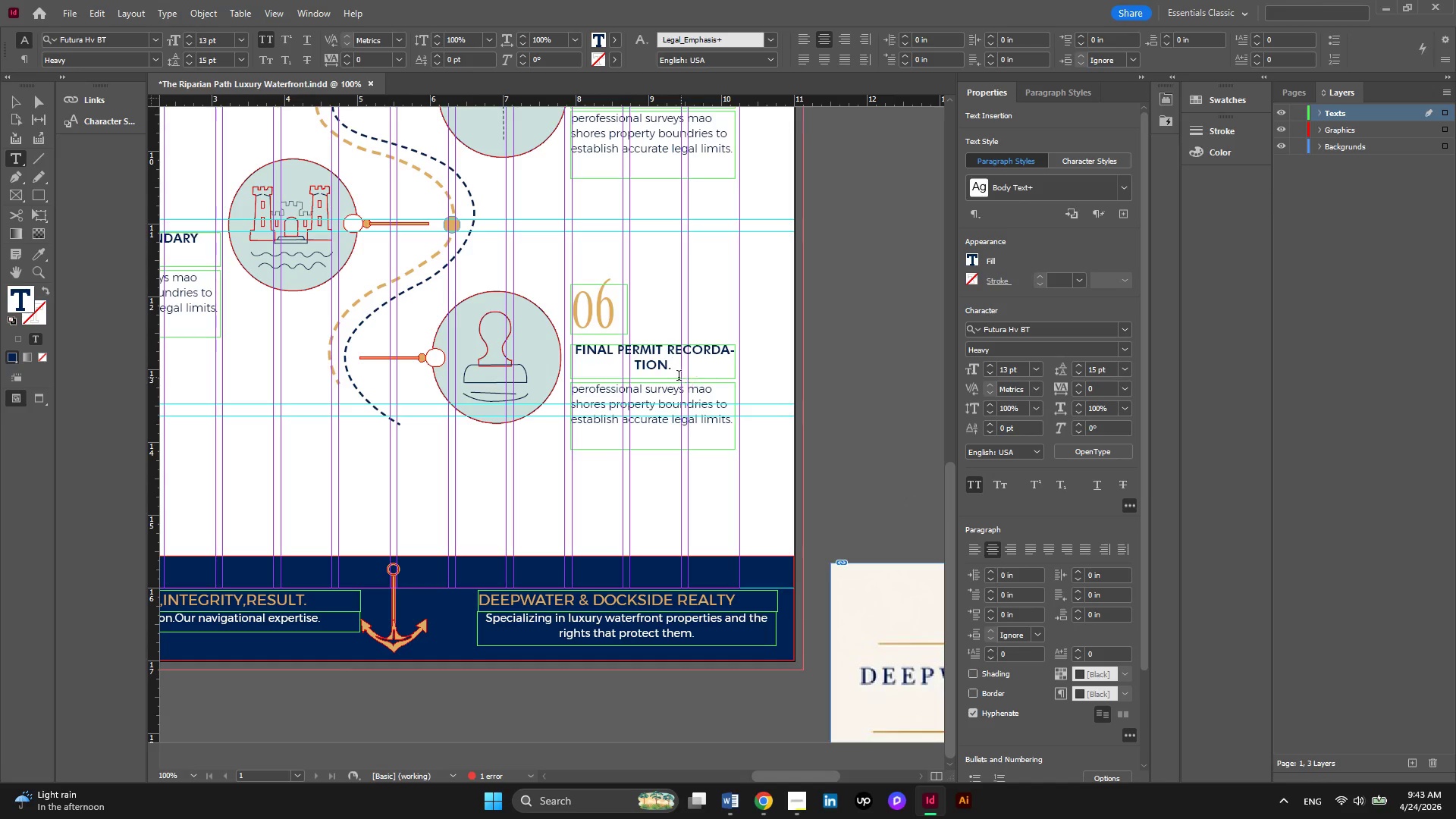 
left_click([669, 352])
 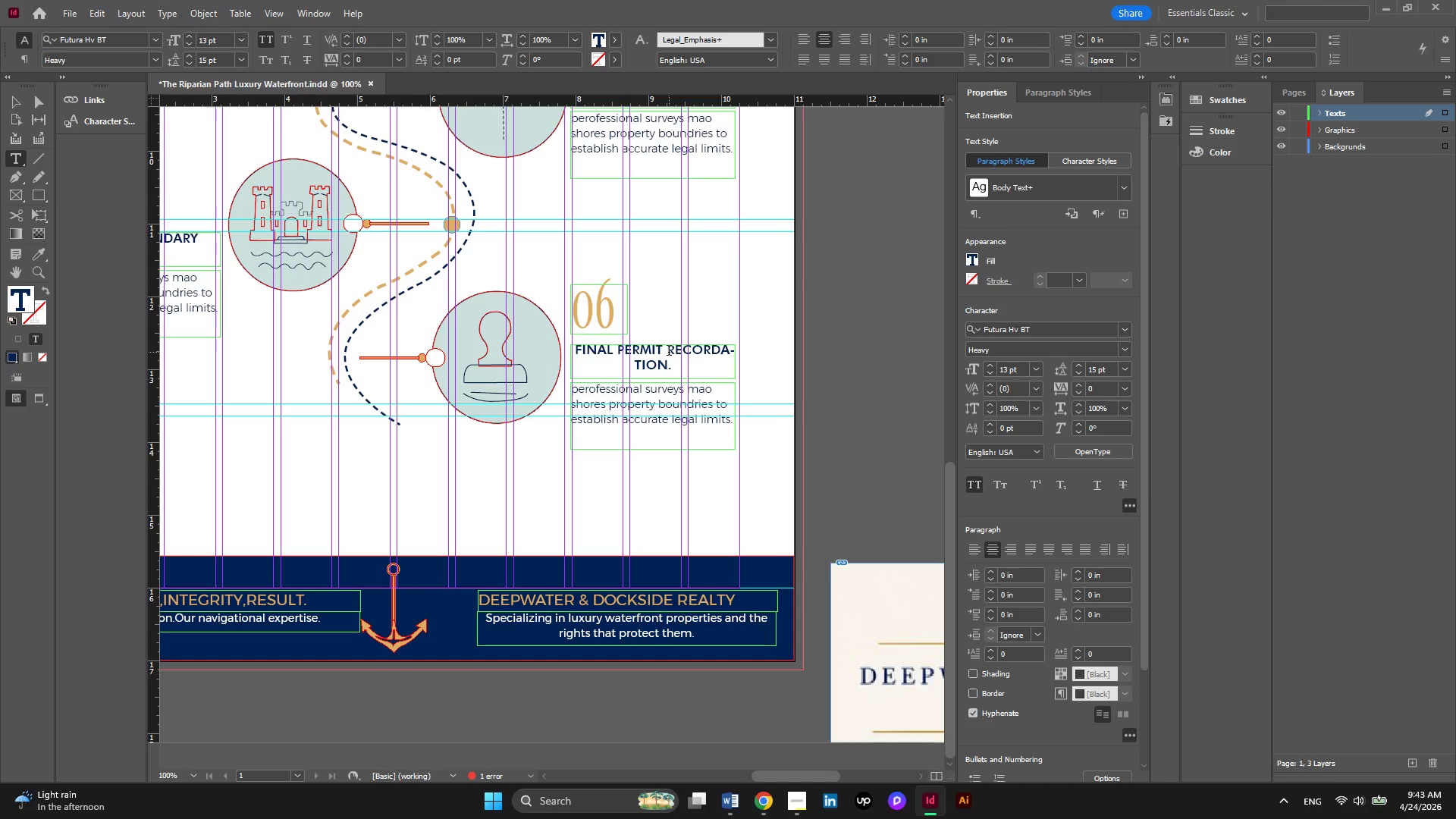 
key(Enter)
 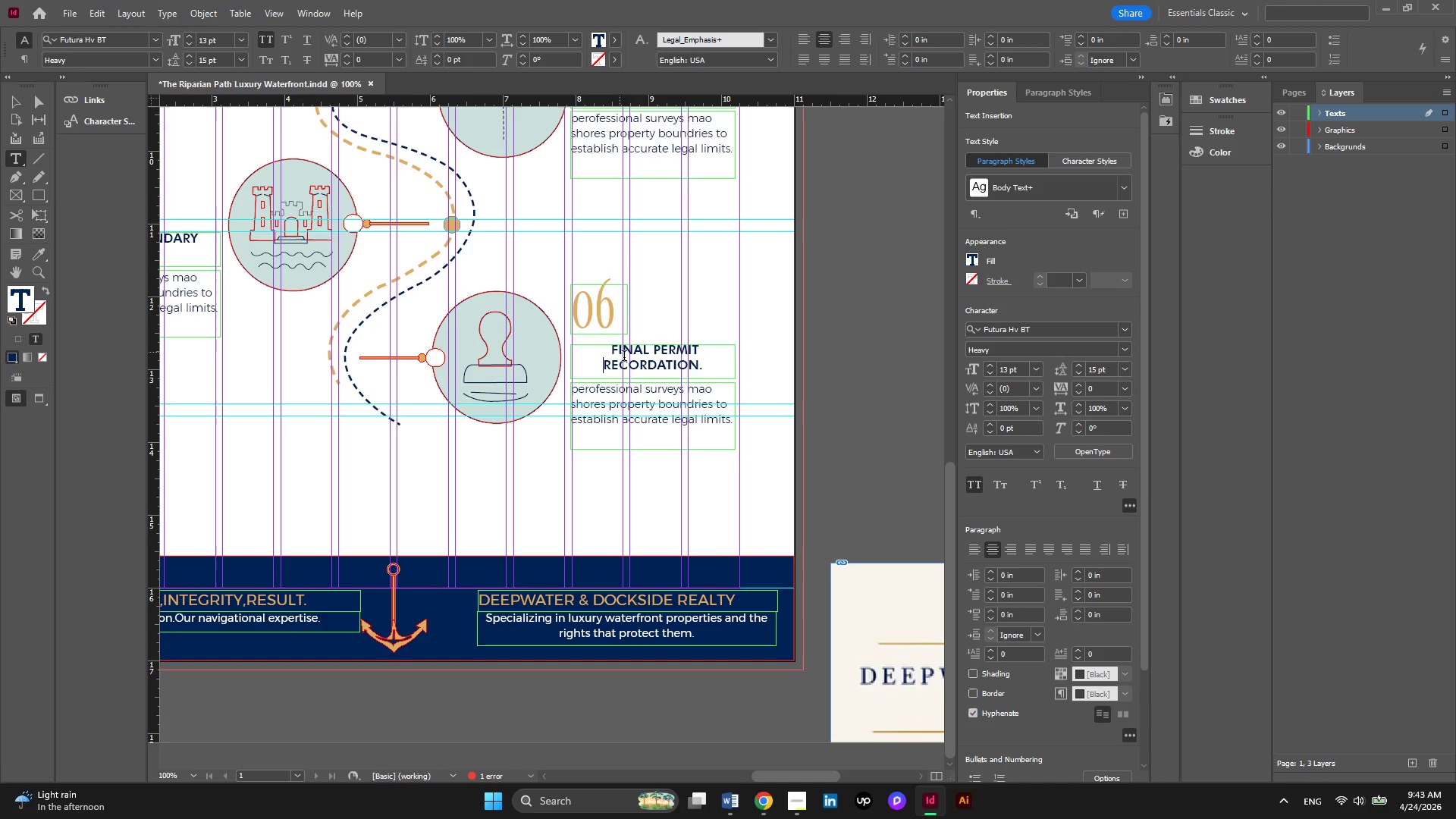 
scroll: coordinate [1044, 607], scroll_direction: down, amount: 12.0
 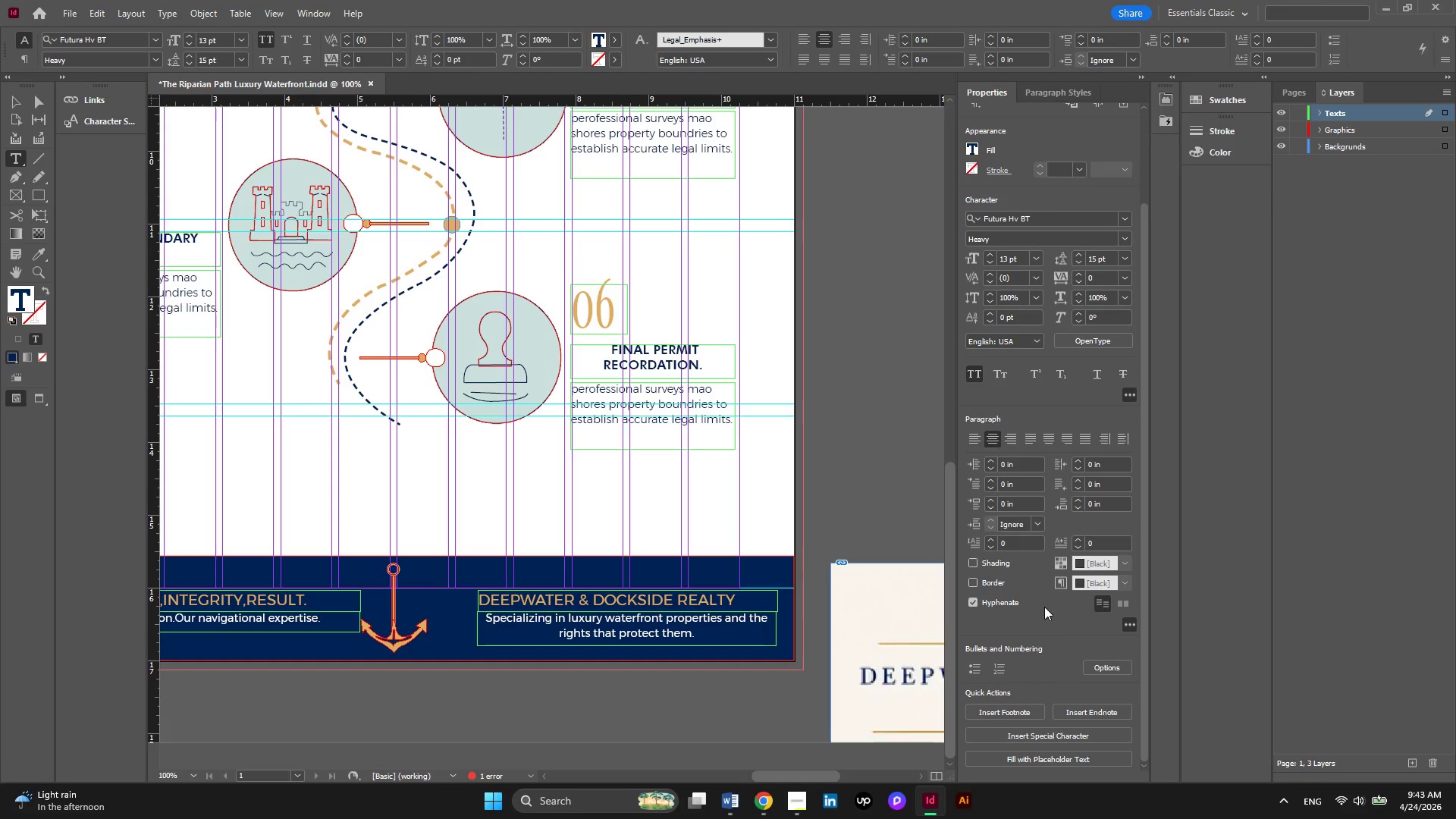 
scroll: coordinate [1044, 607], scroll_direction: up, amount: 3.0
 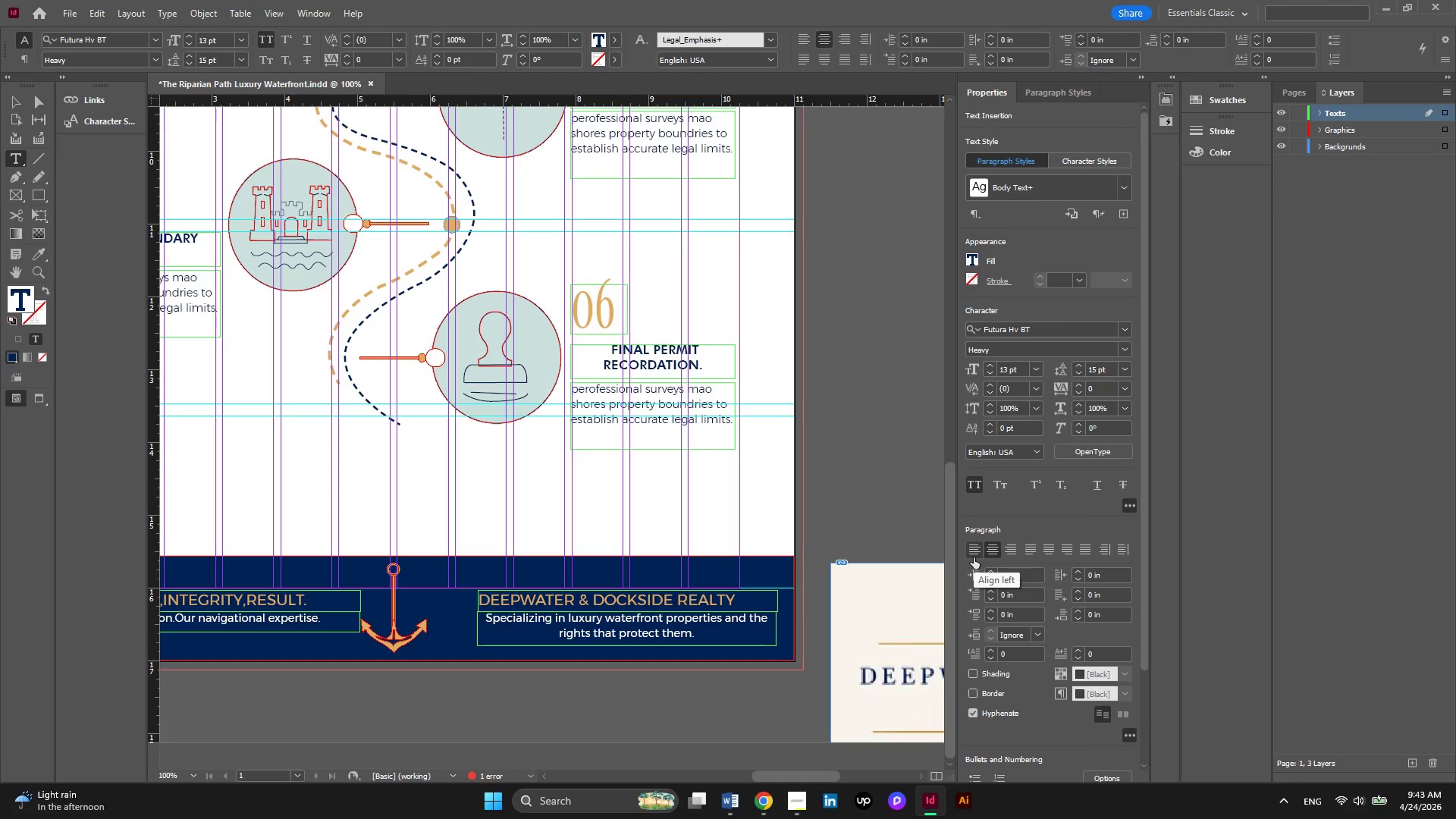 
left_click([974, 557])
 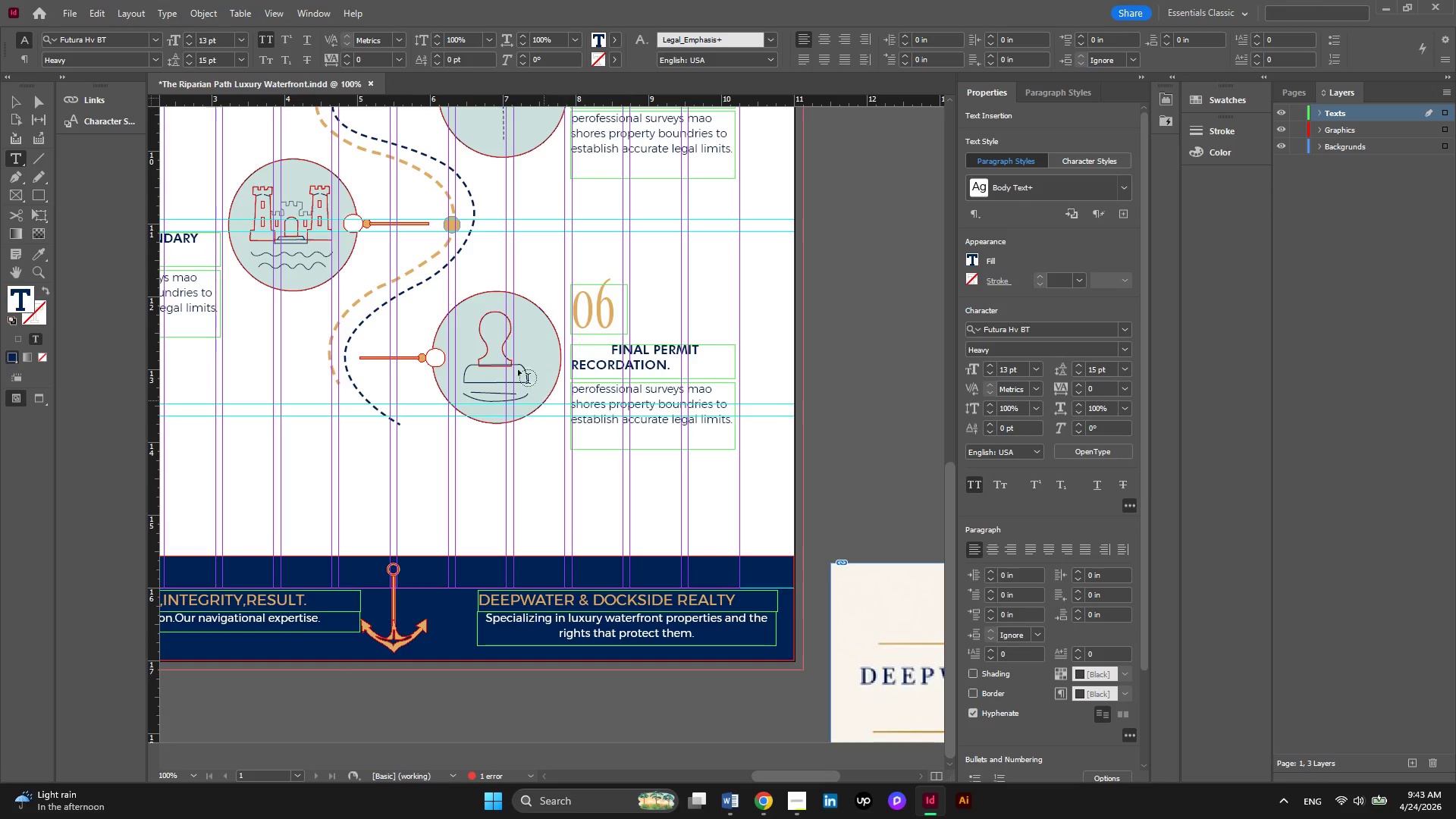 
left_click([613, 351])
 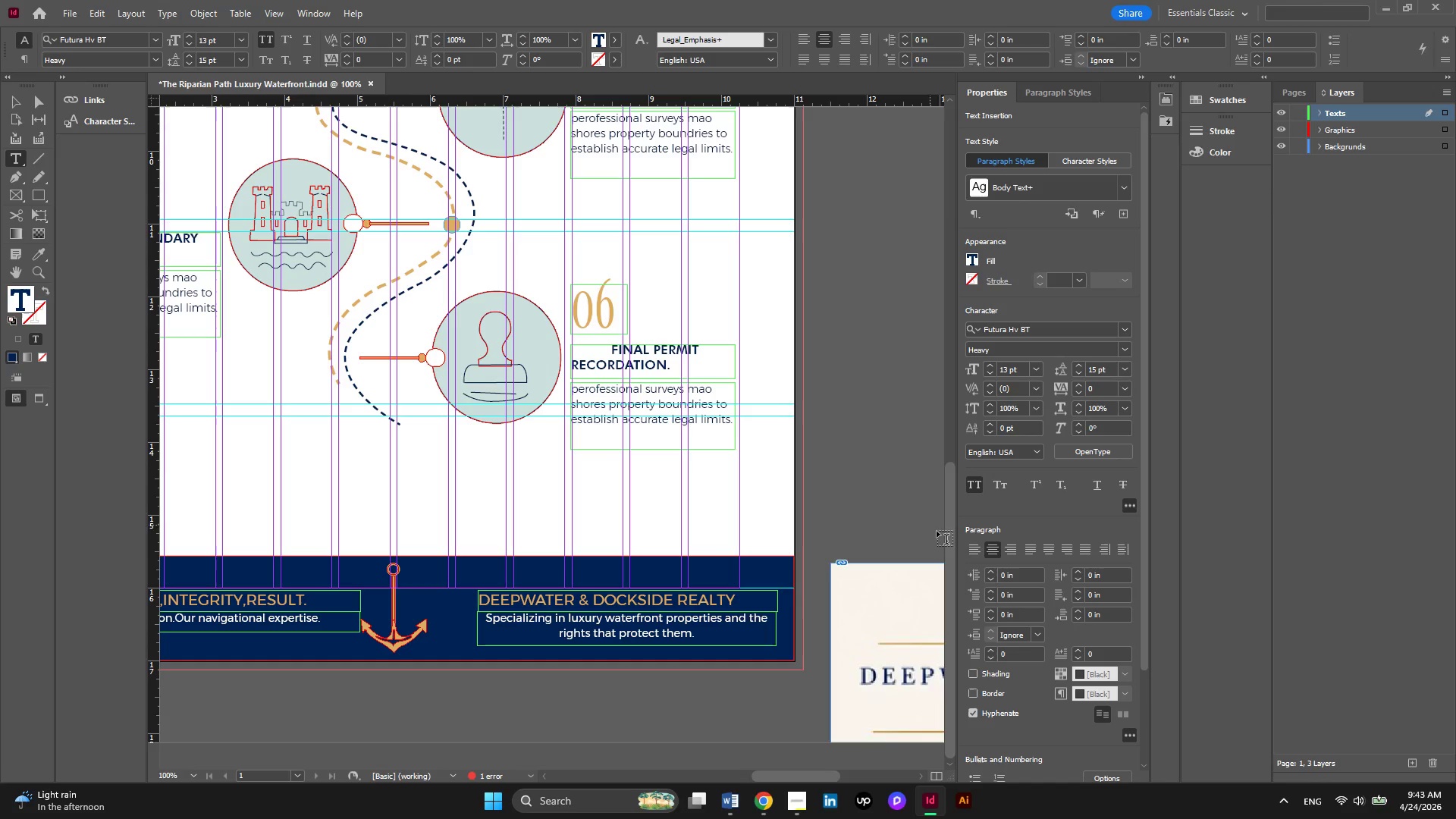 
left_click([977, 554])
 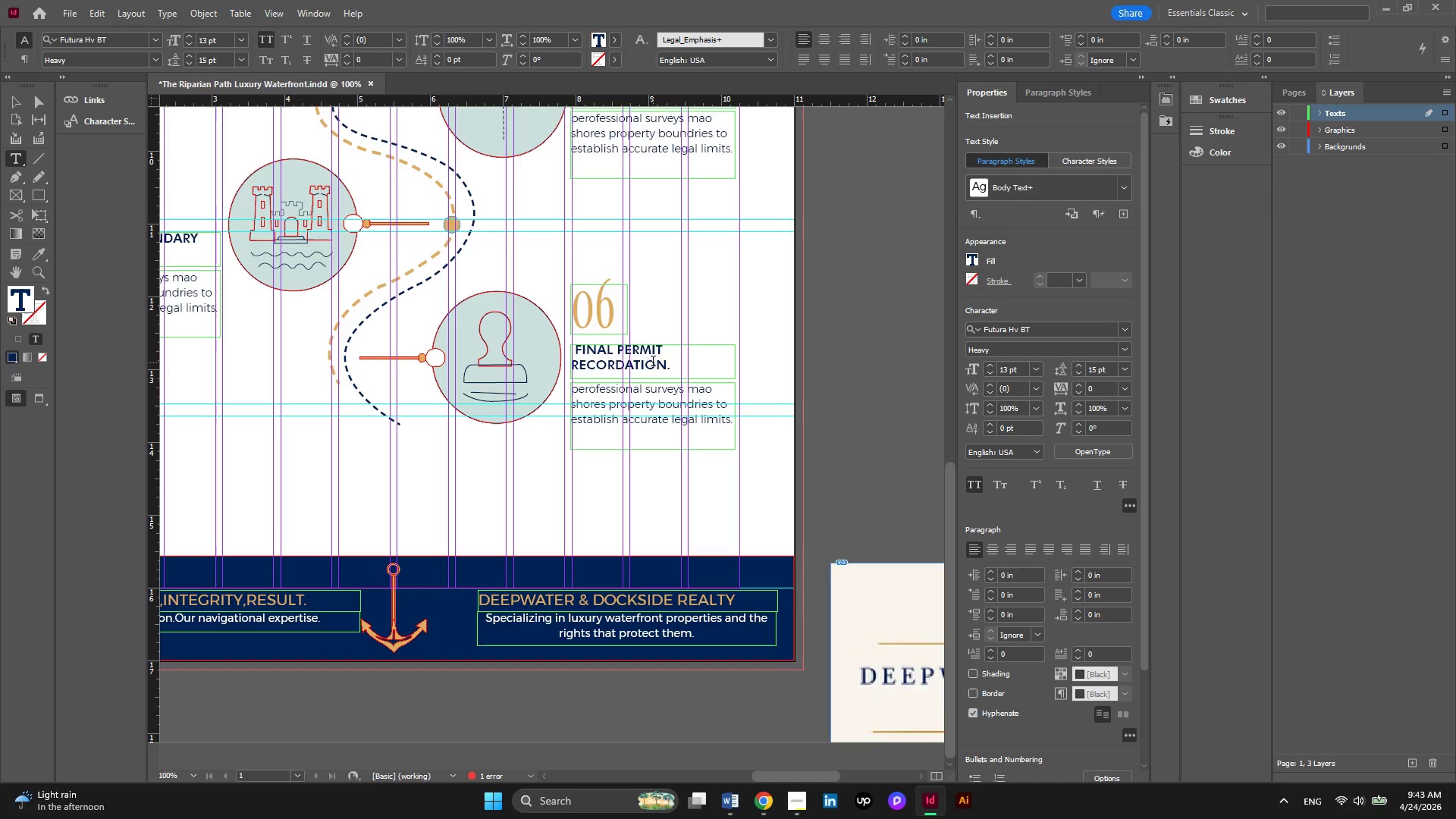 
key(Backspace)
 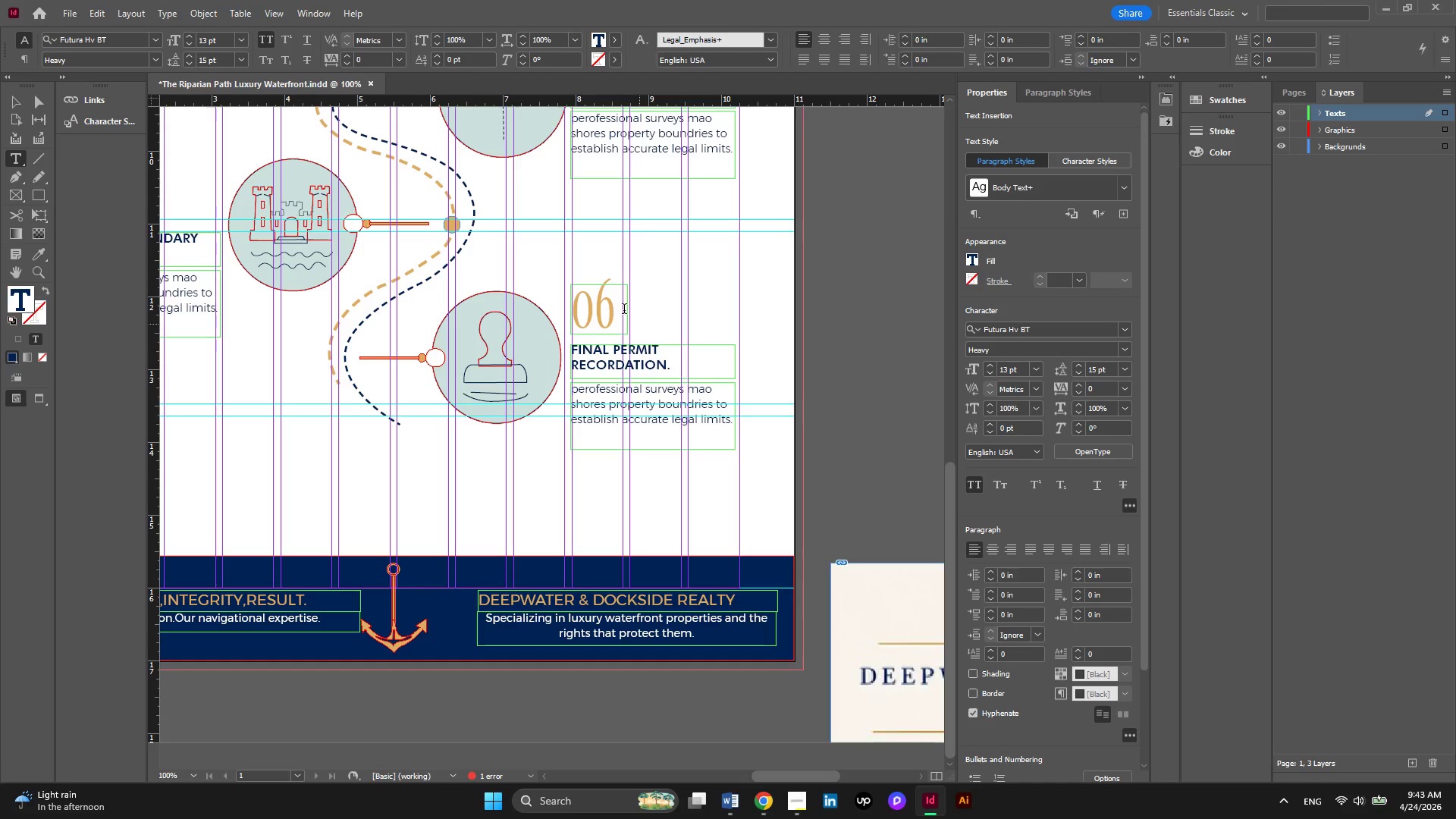 
scroll: coordinate [638, 296], scroll_direction: up, amount: 4.0
 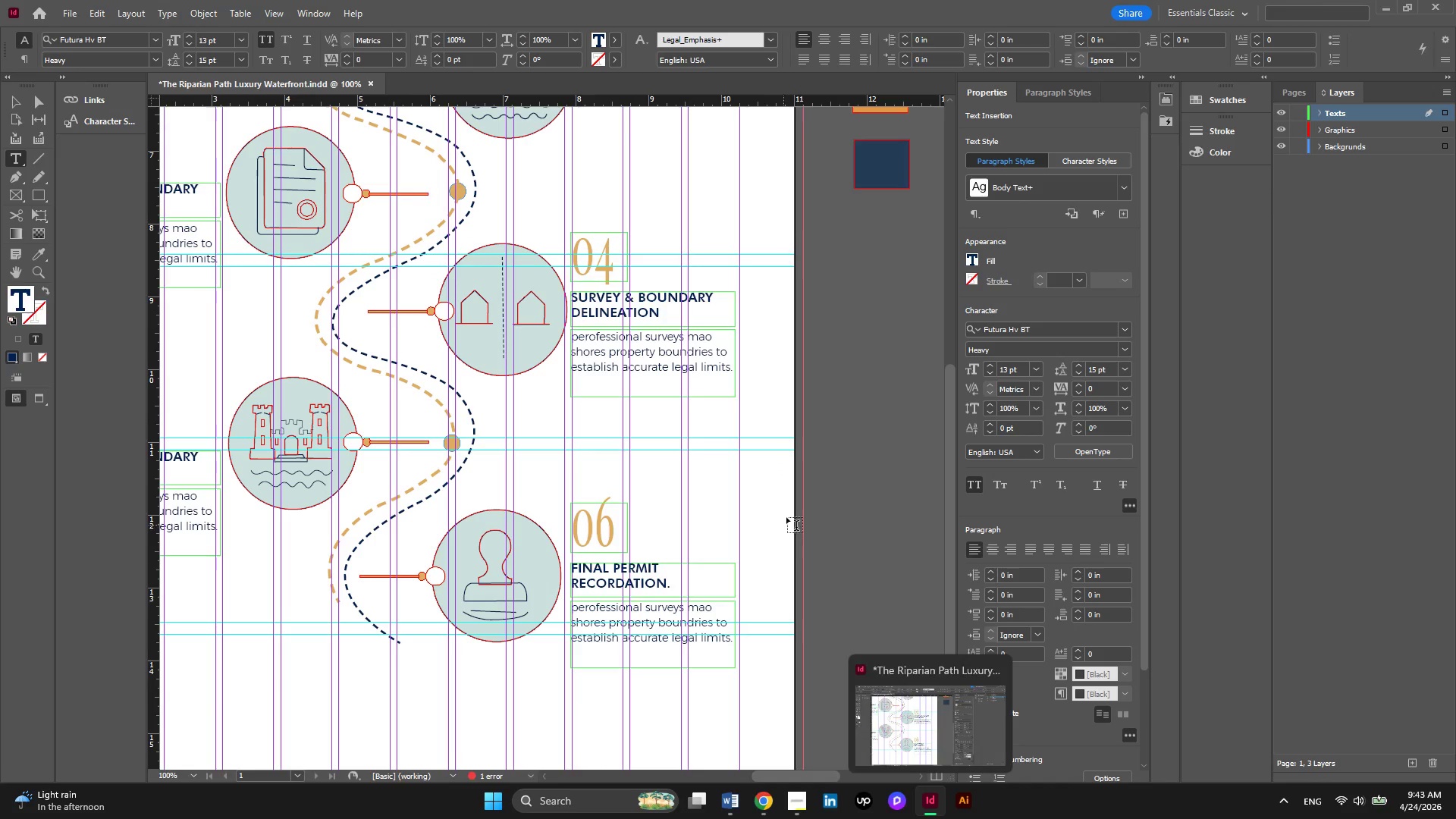 
scroll: coordinate [786, 517], scroll_direction: down, amount: 1.0
 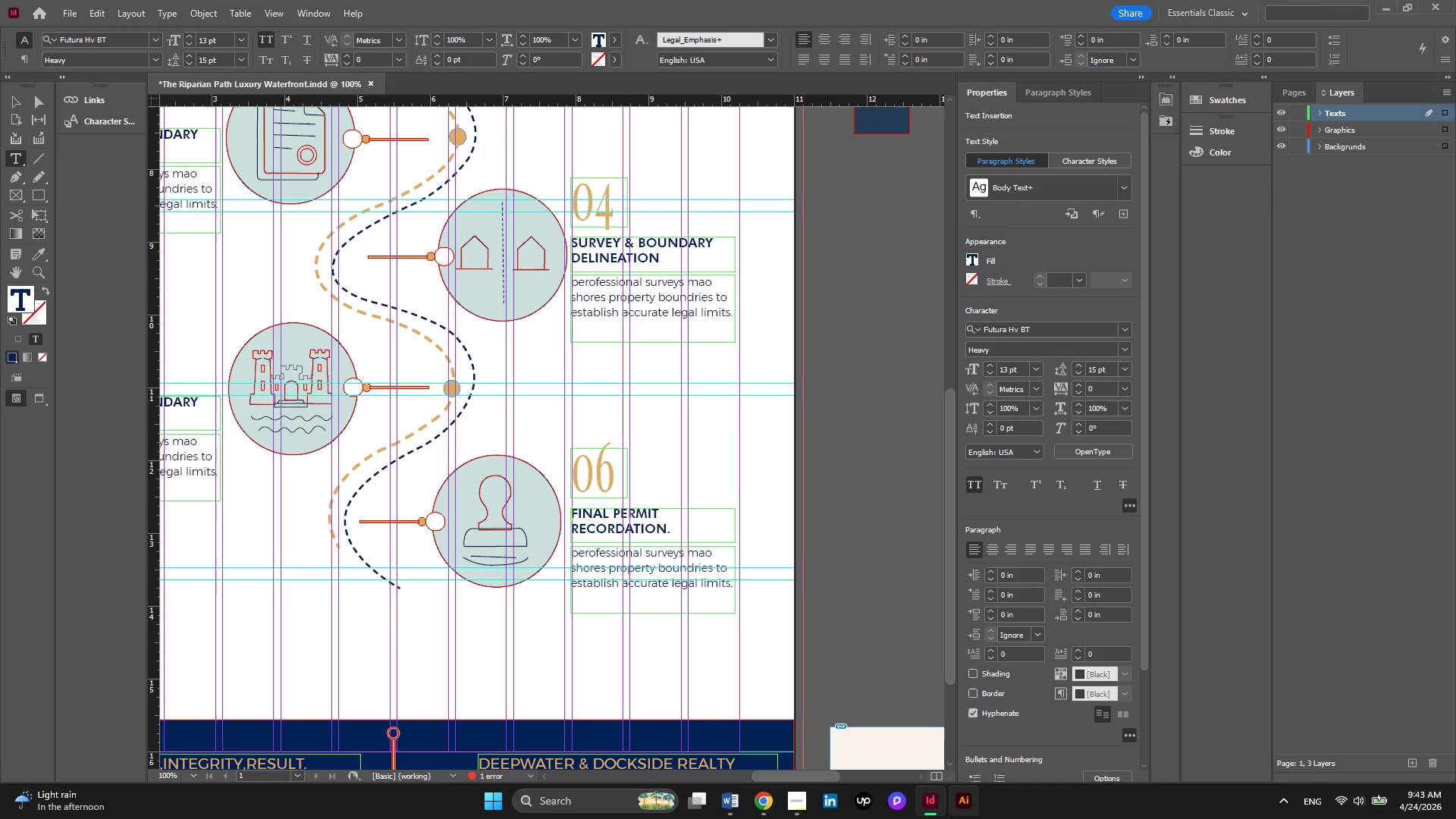 
mouse_move([924, 799])
 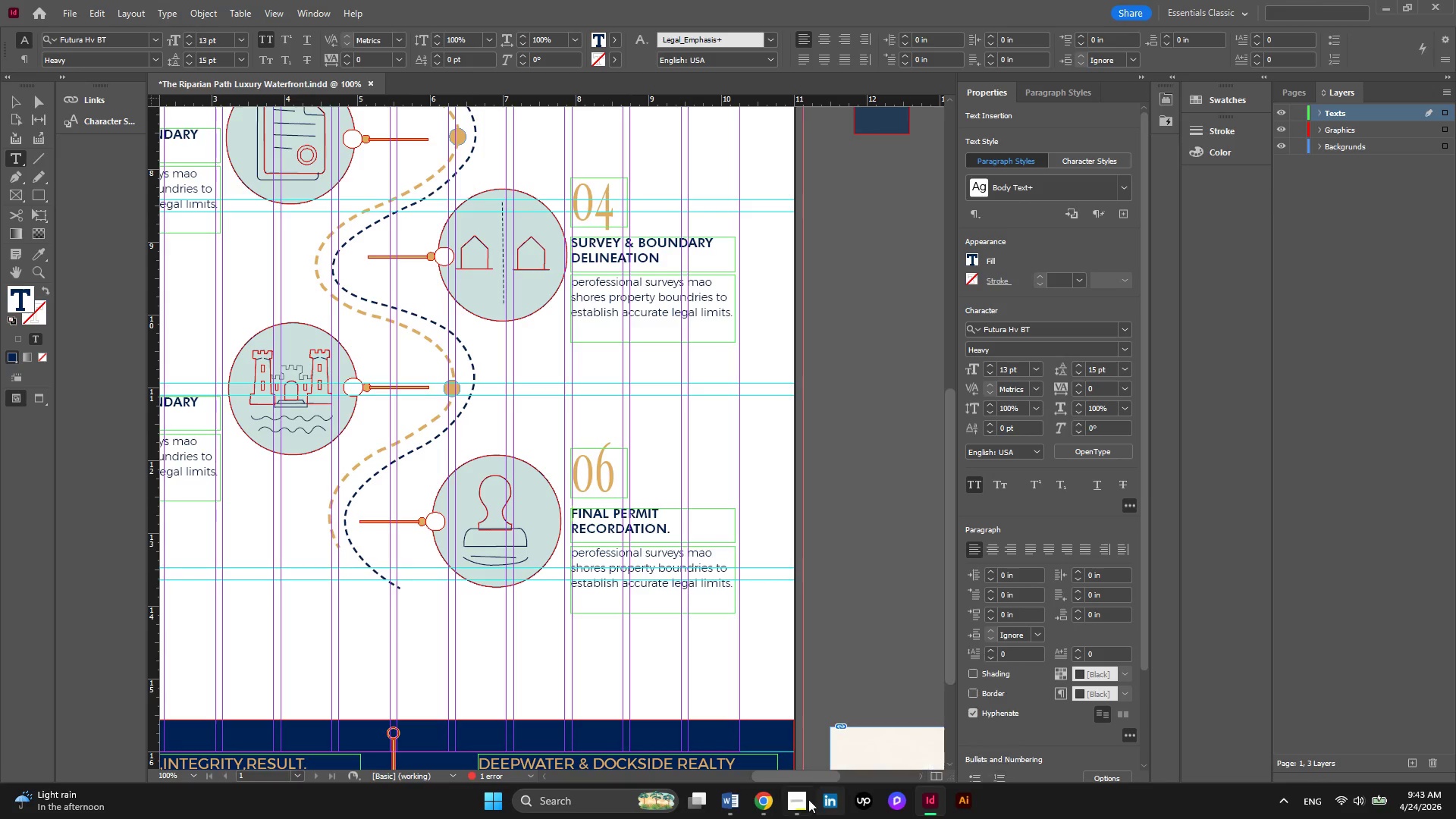 
left_click([794, 708])